 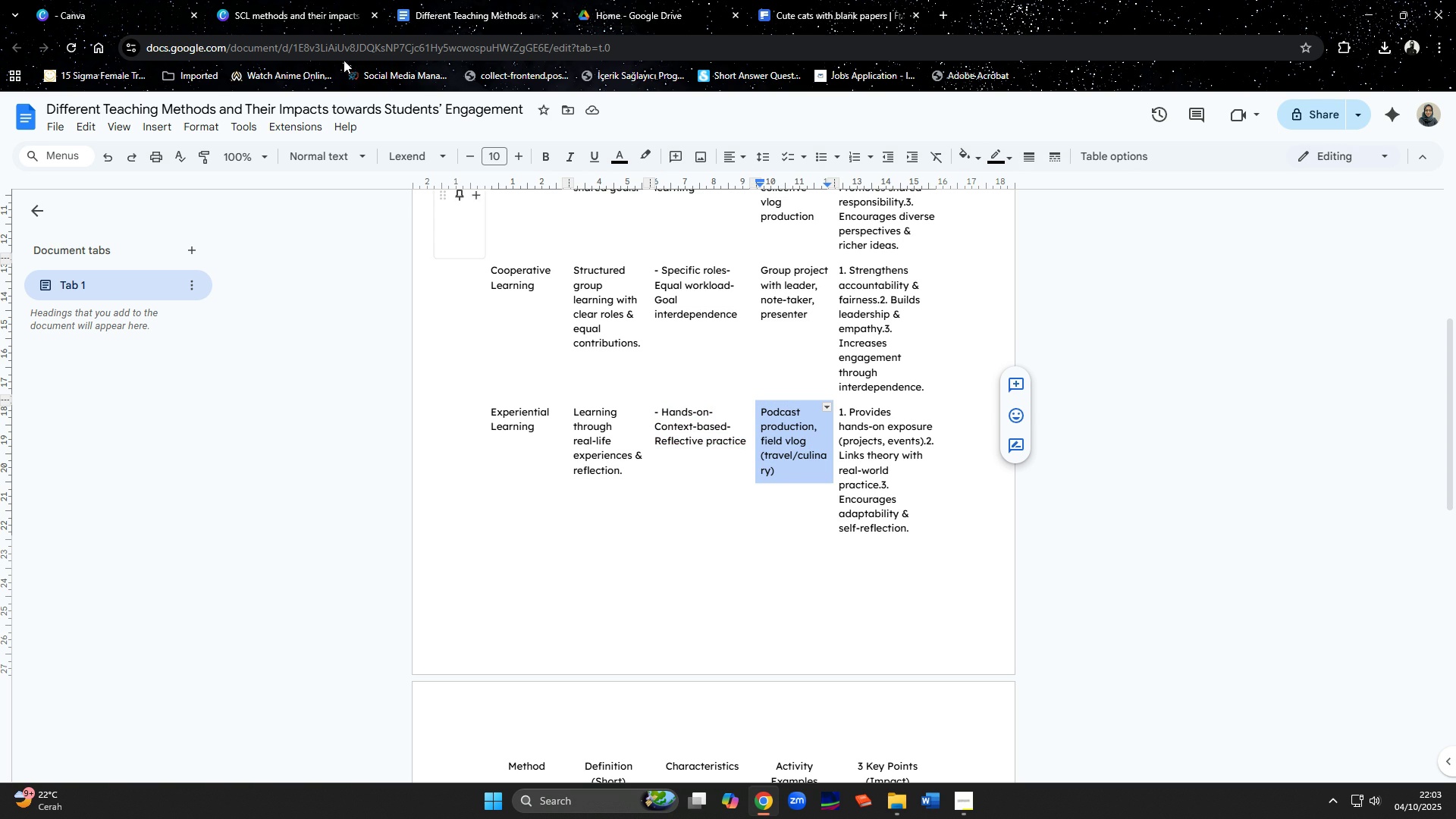 
double_click([833, 637])
 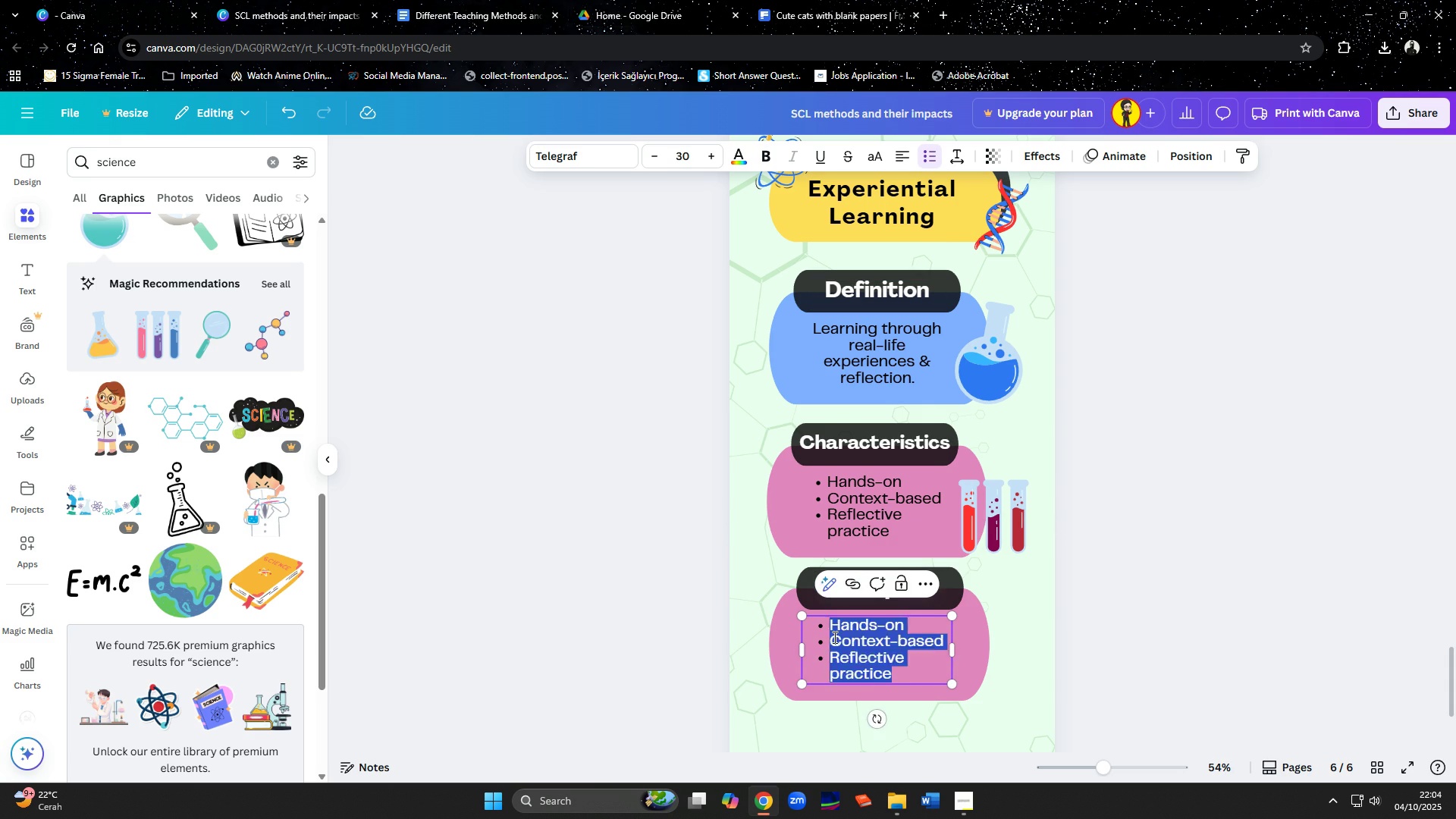 
key(Control+ControlLeft)
 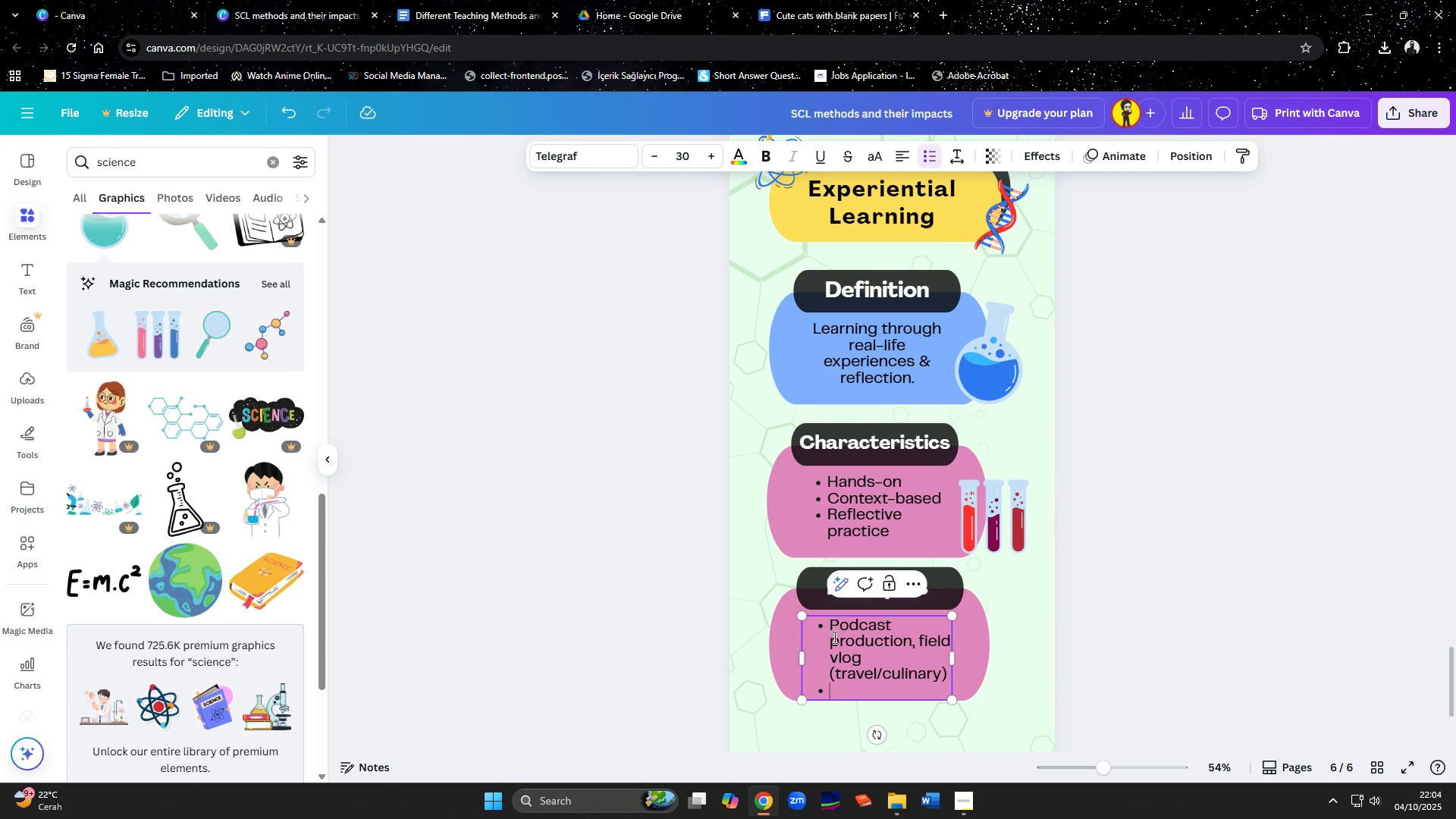 
key(Control+V)
 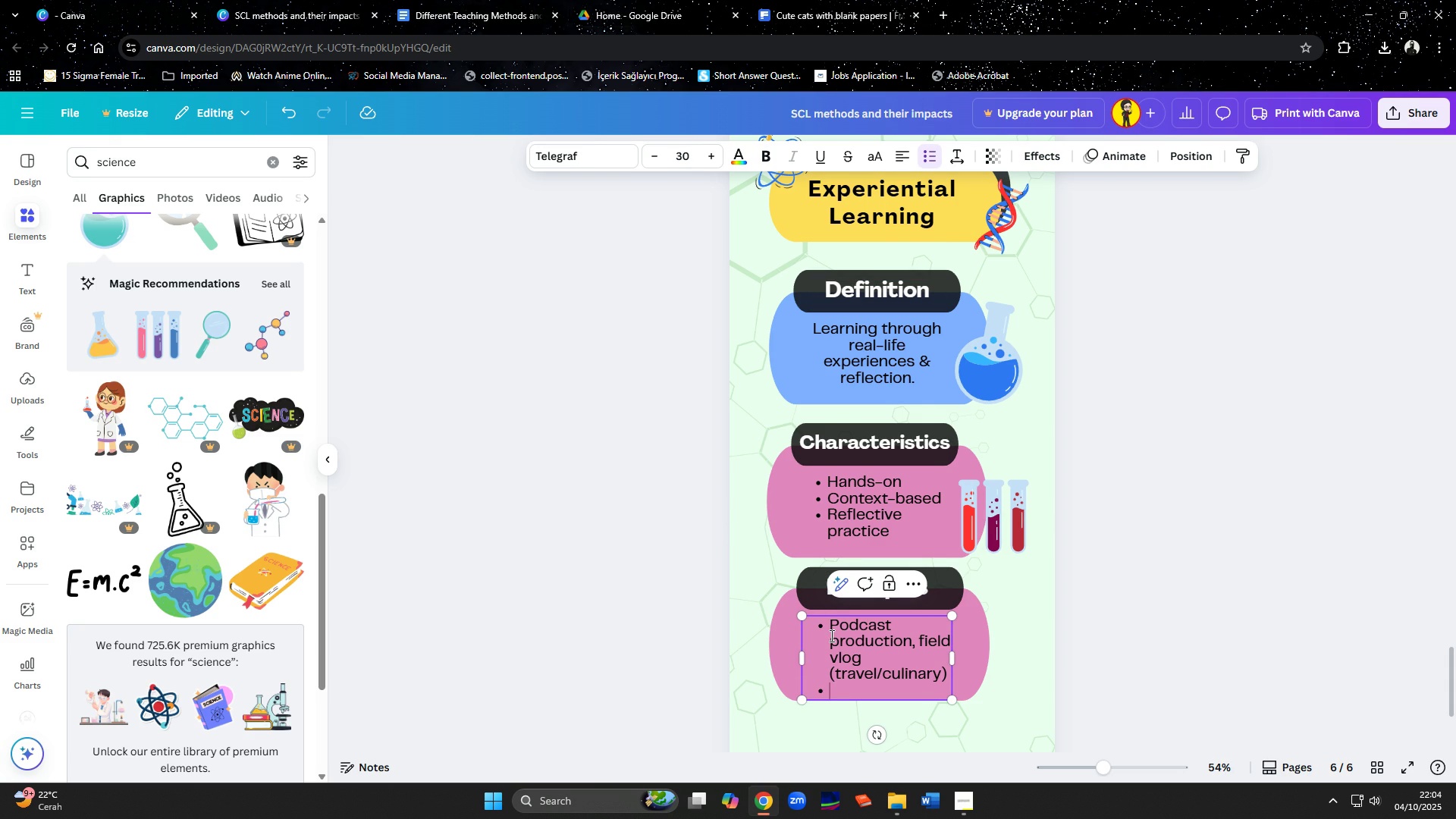 
key(Backspace)
 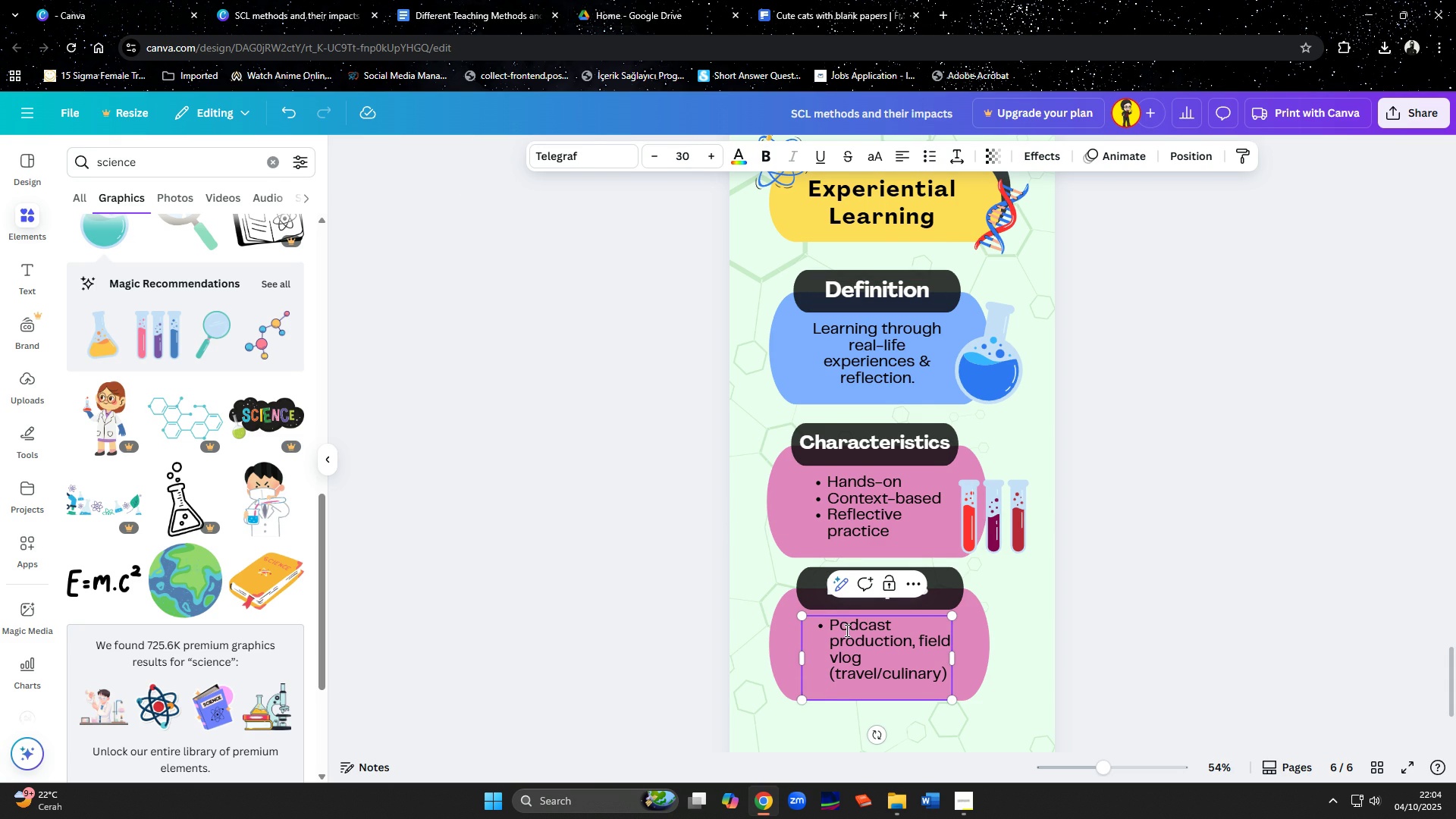 
key(Backspace)
 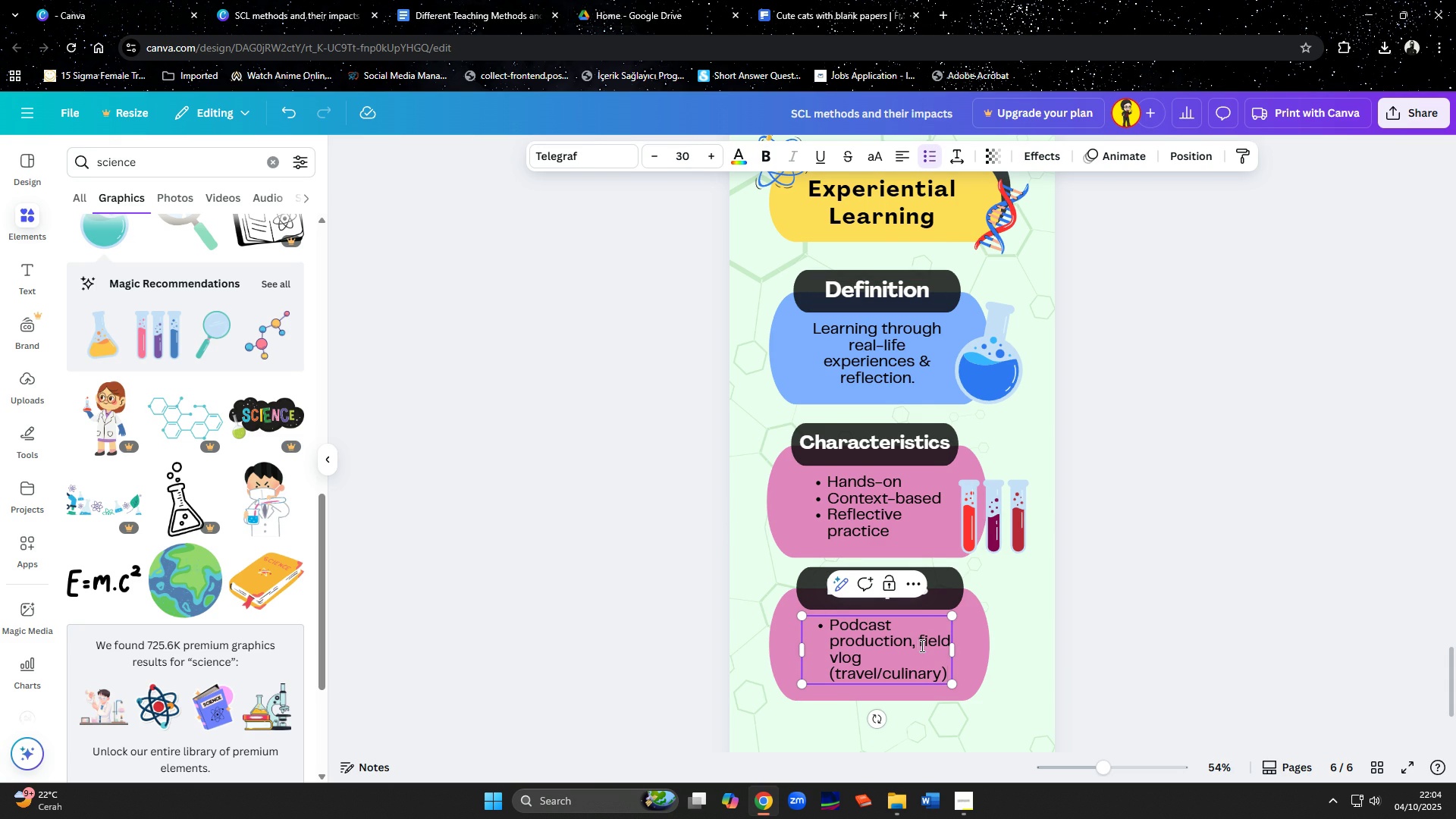 
left_click([921, 645])
 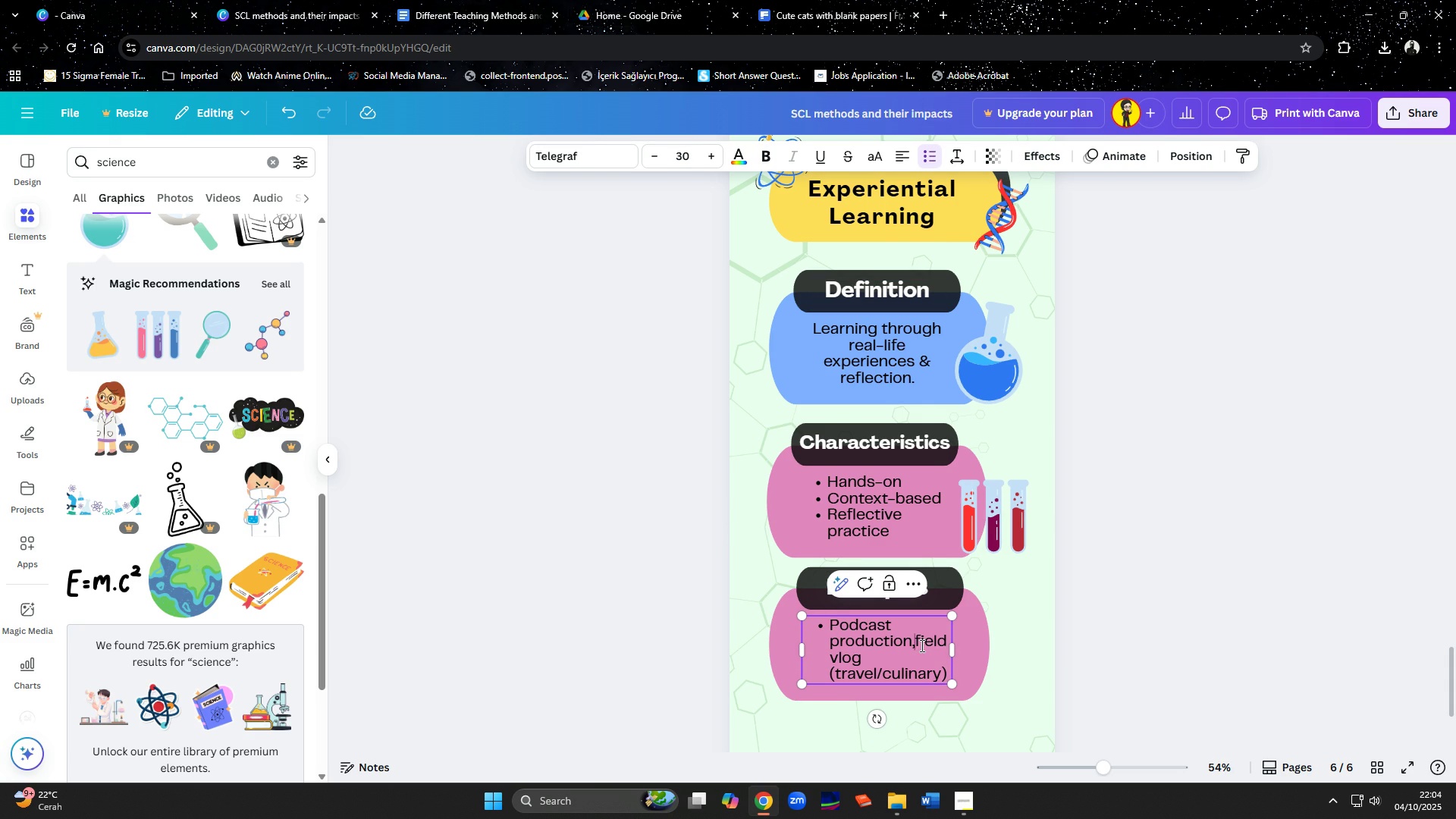 
key(Backspace)
 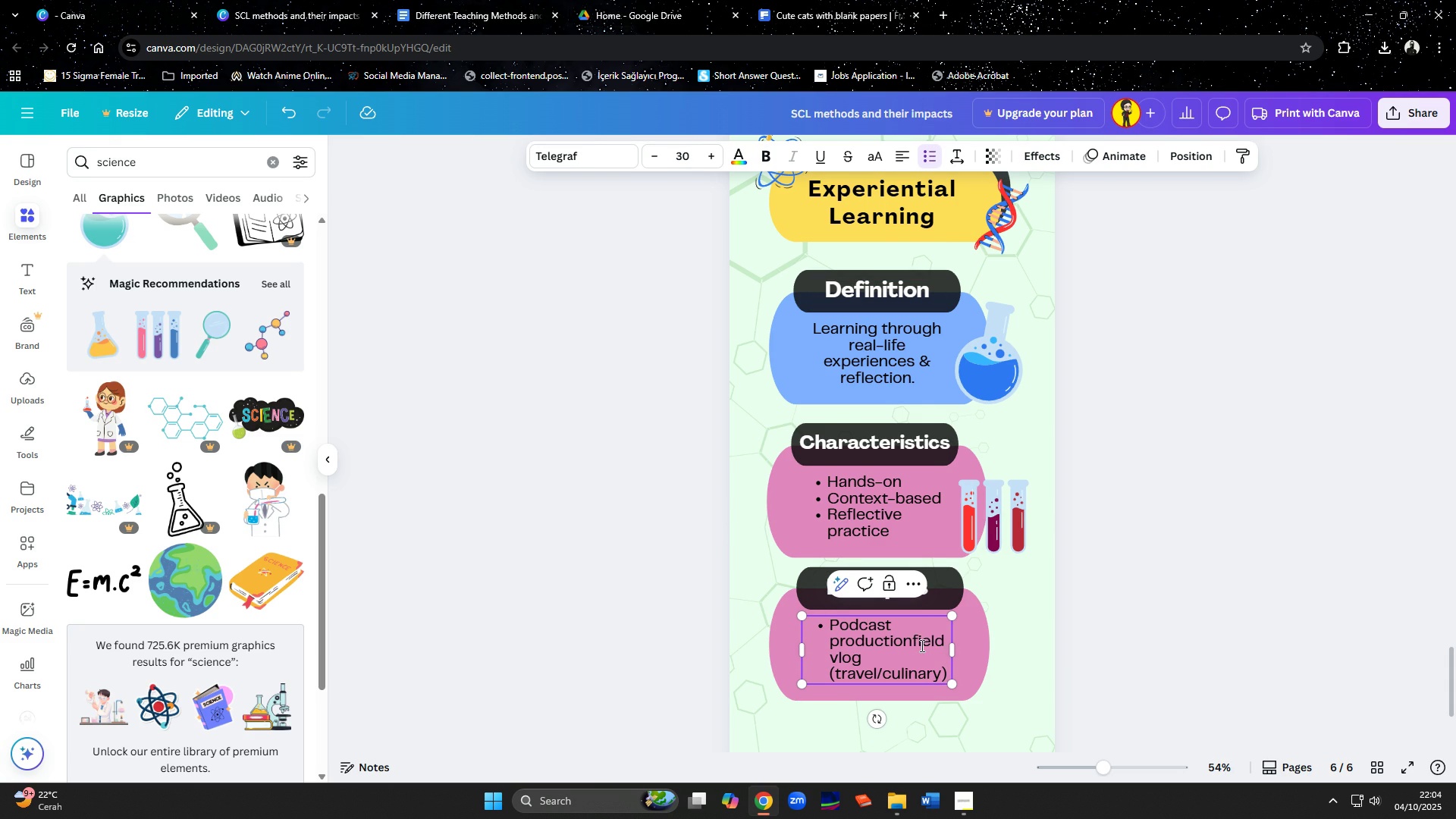 
key(Backspace)
 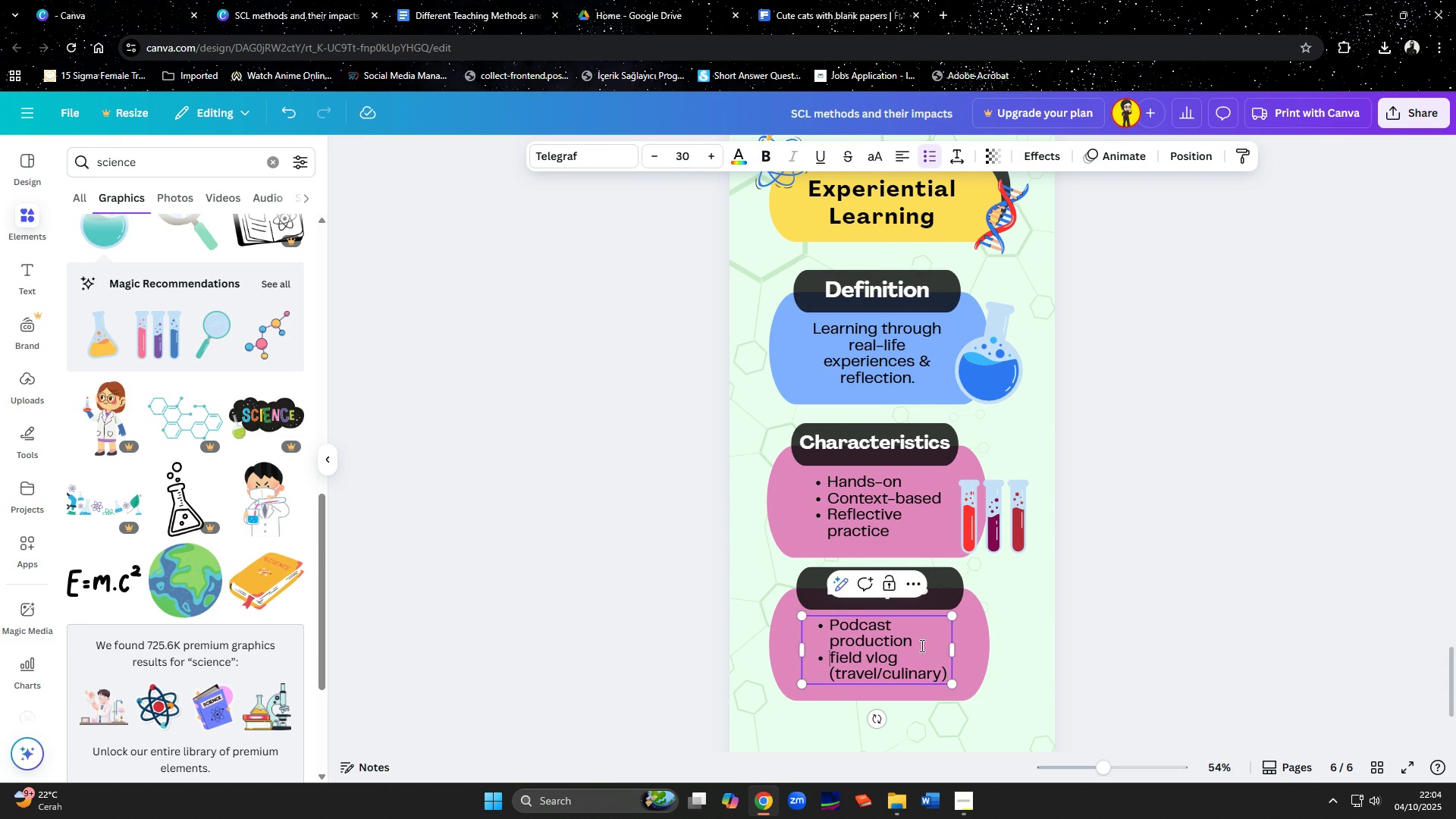 
key(Enter)
 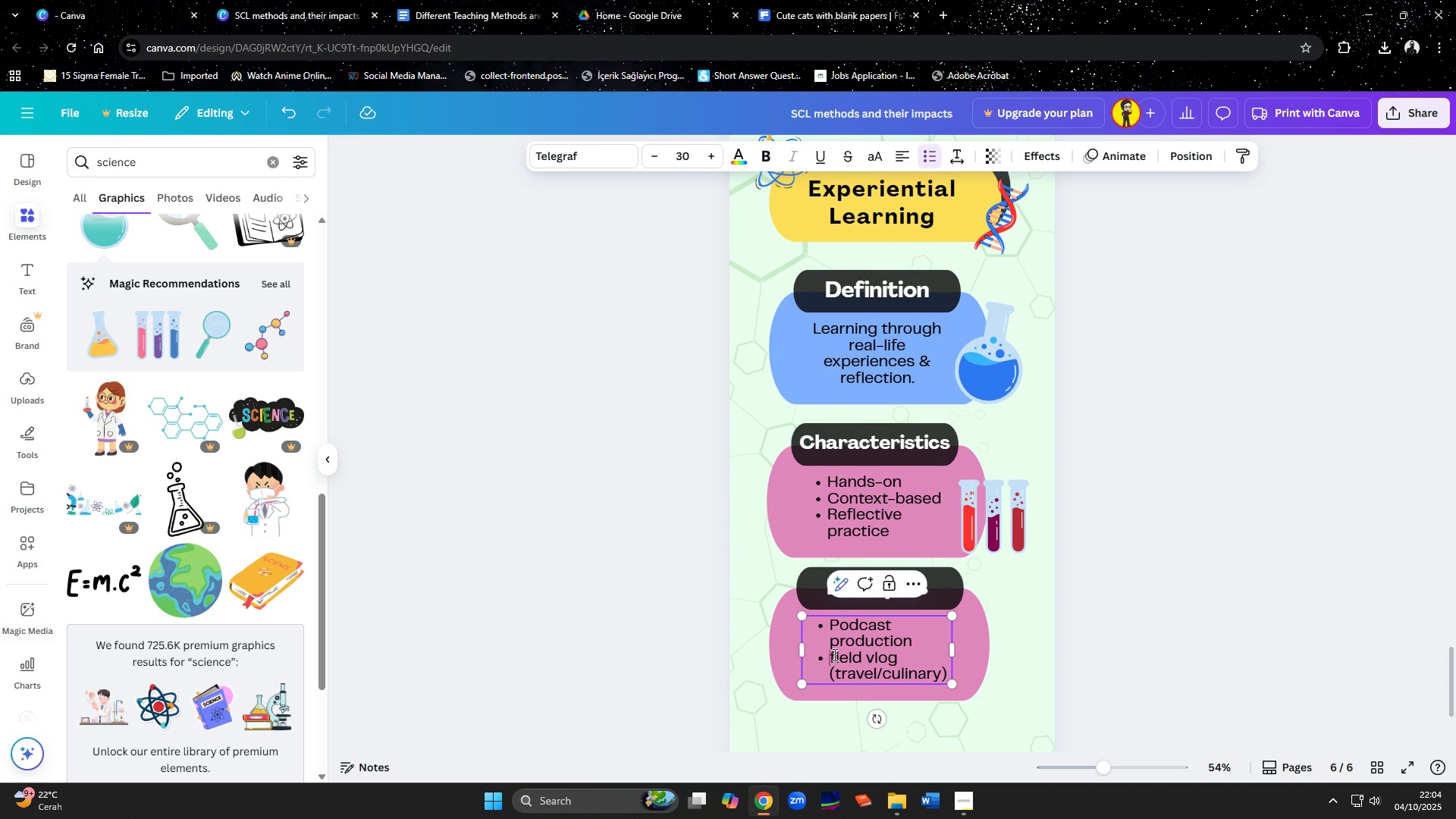 
left_click([833, 654])
 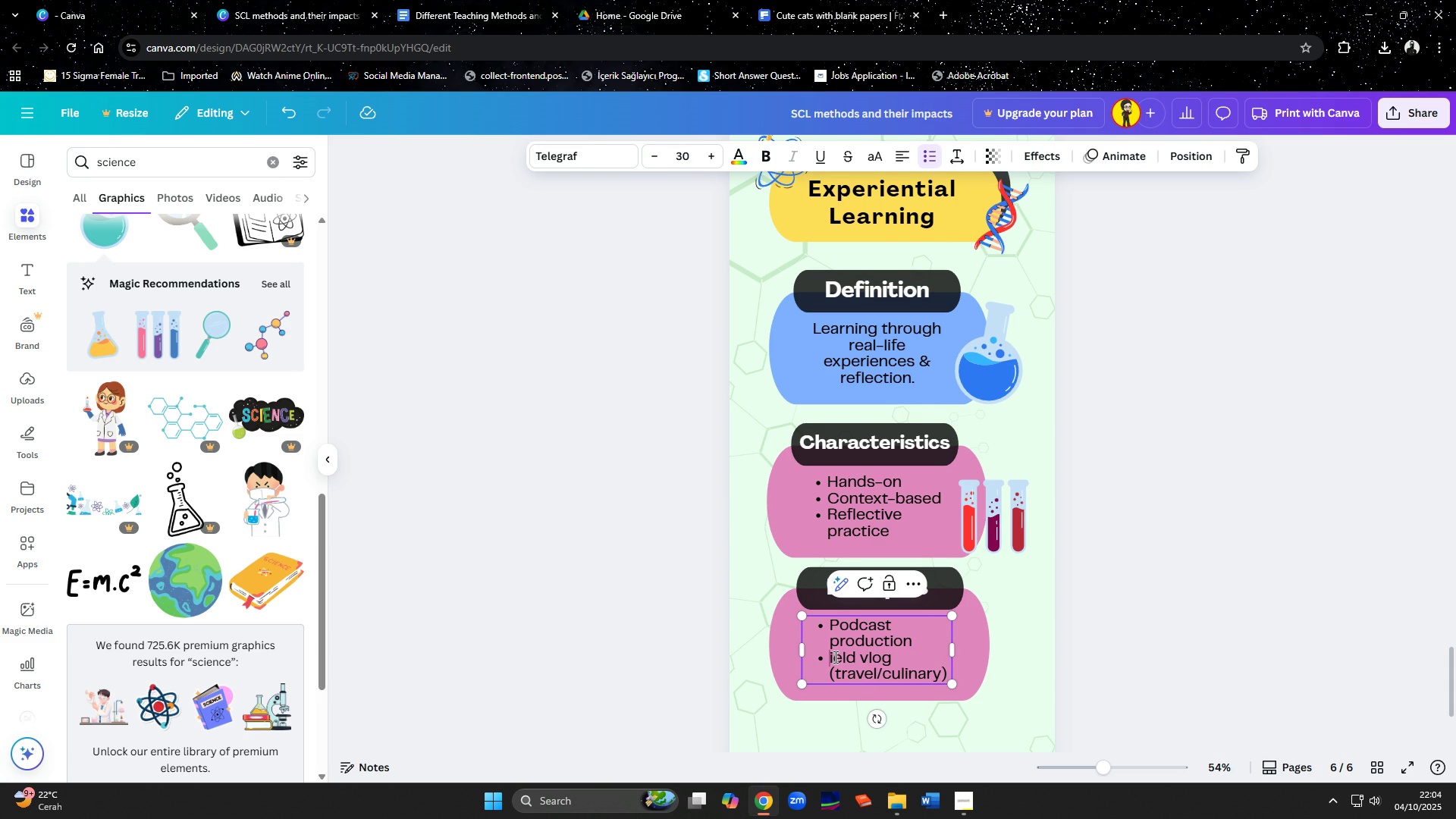 
key(Backspace)